 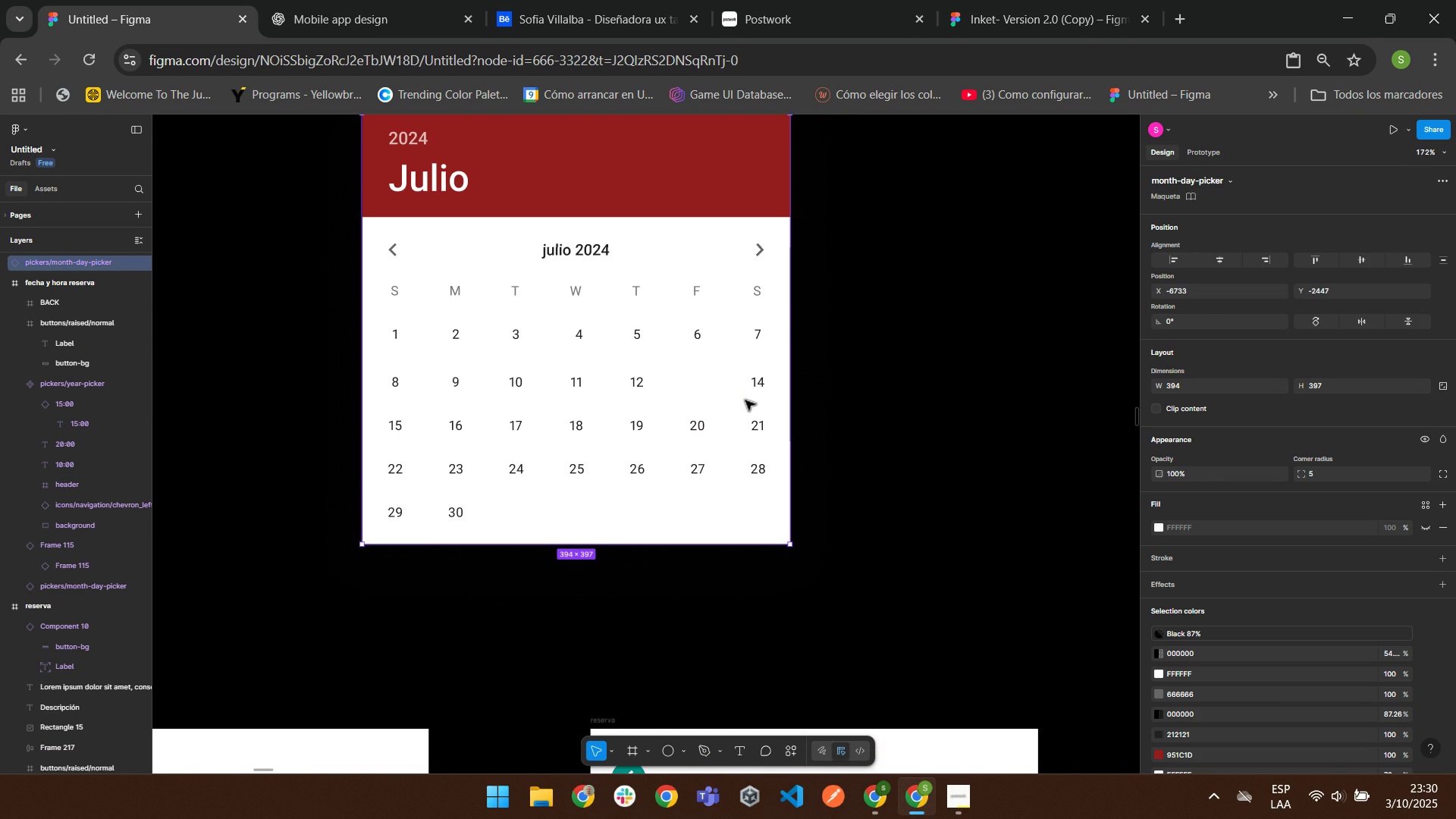 
left_click([966, 362])
 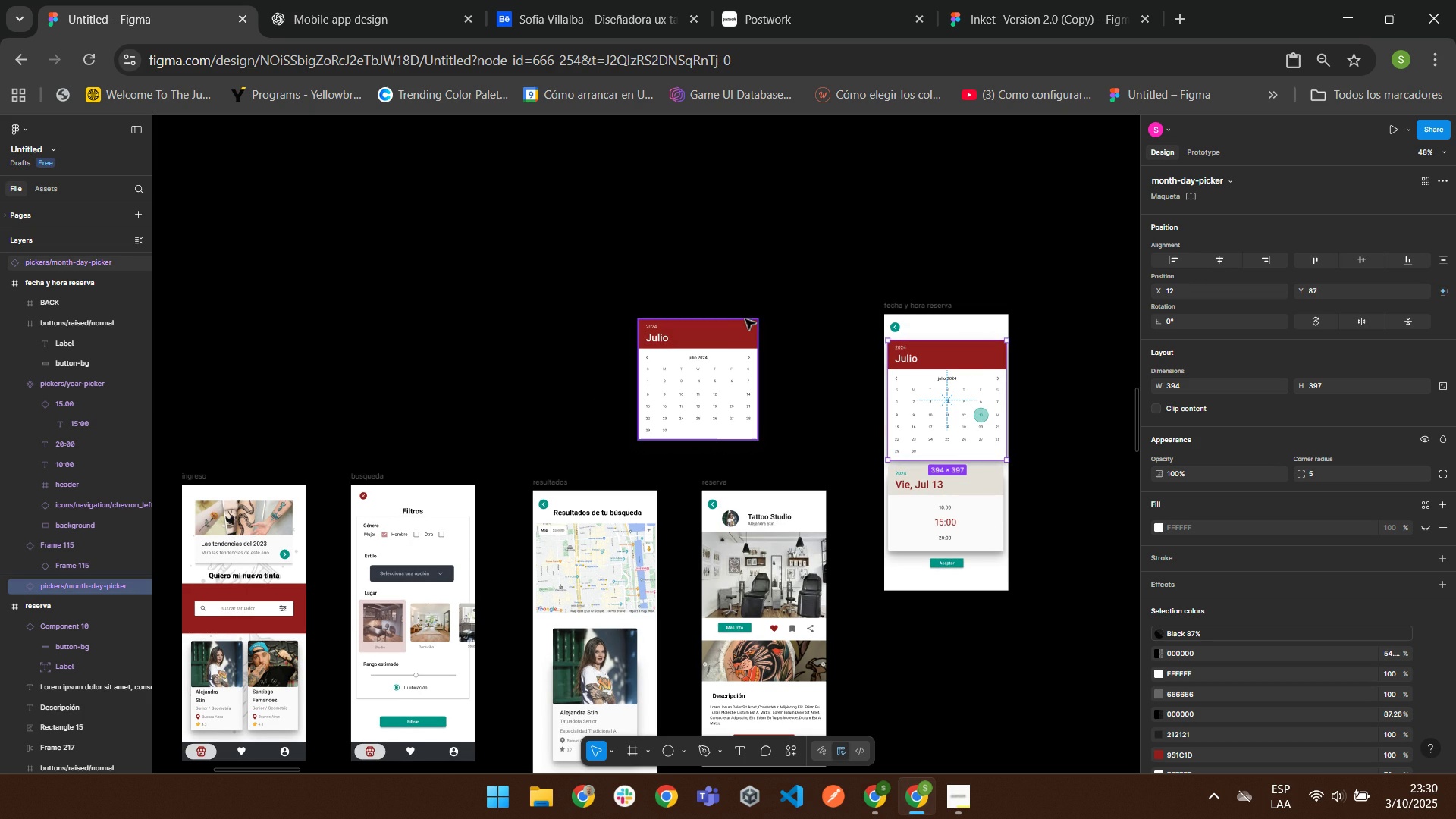 
left_click([720, 327])
 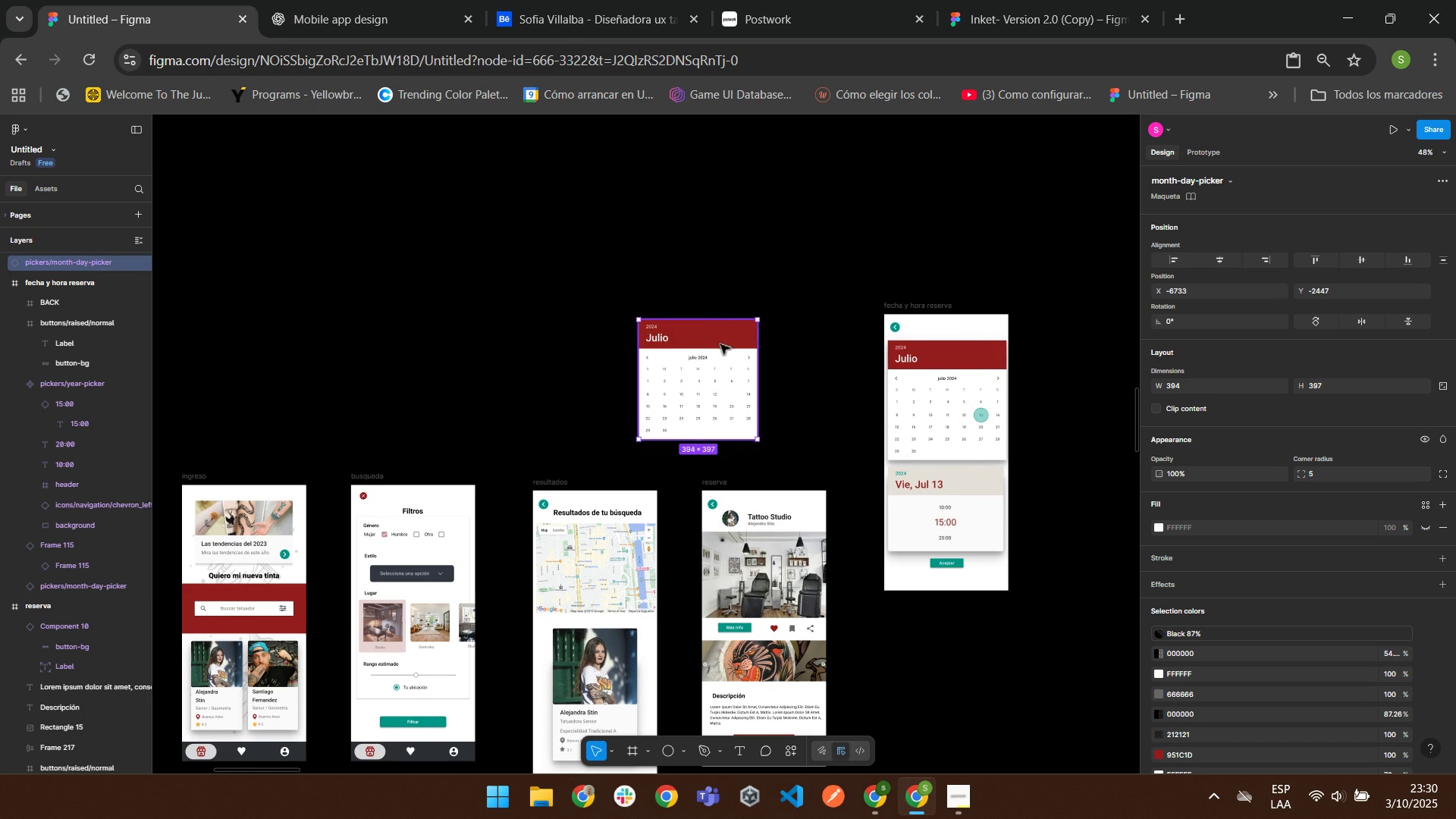 
key(Delete)
 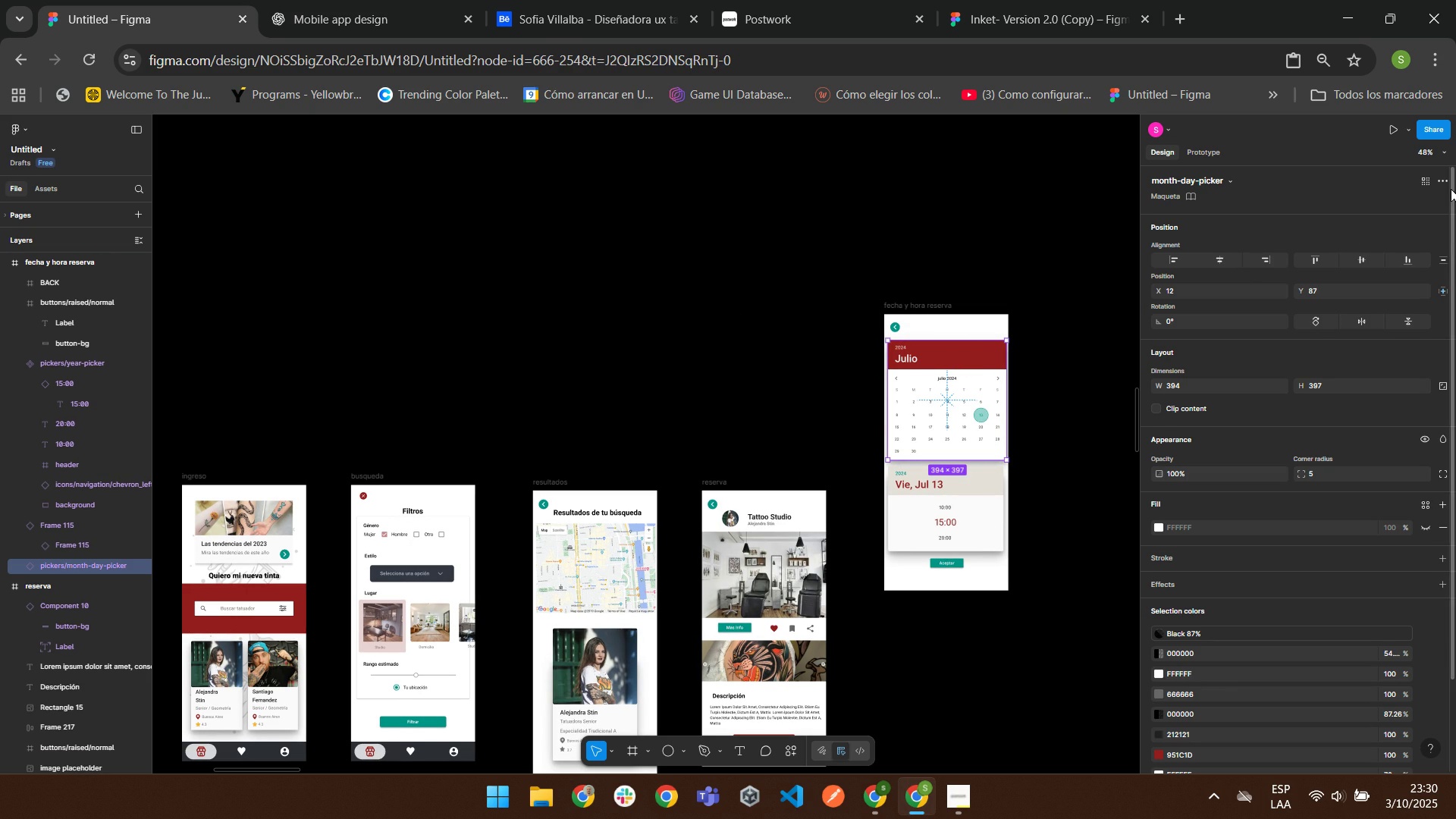 
left_click([1445, 180])
 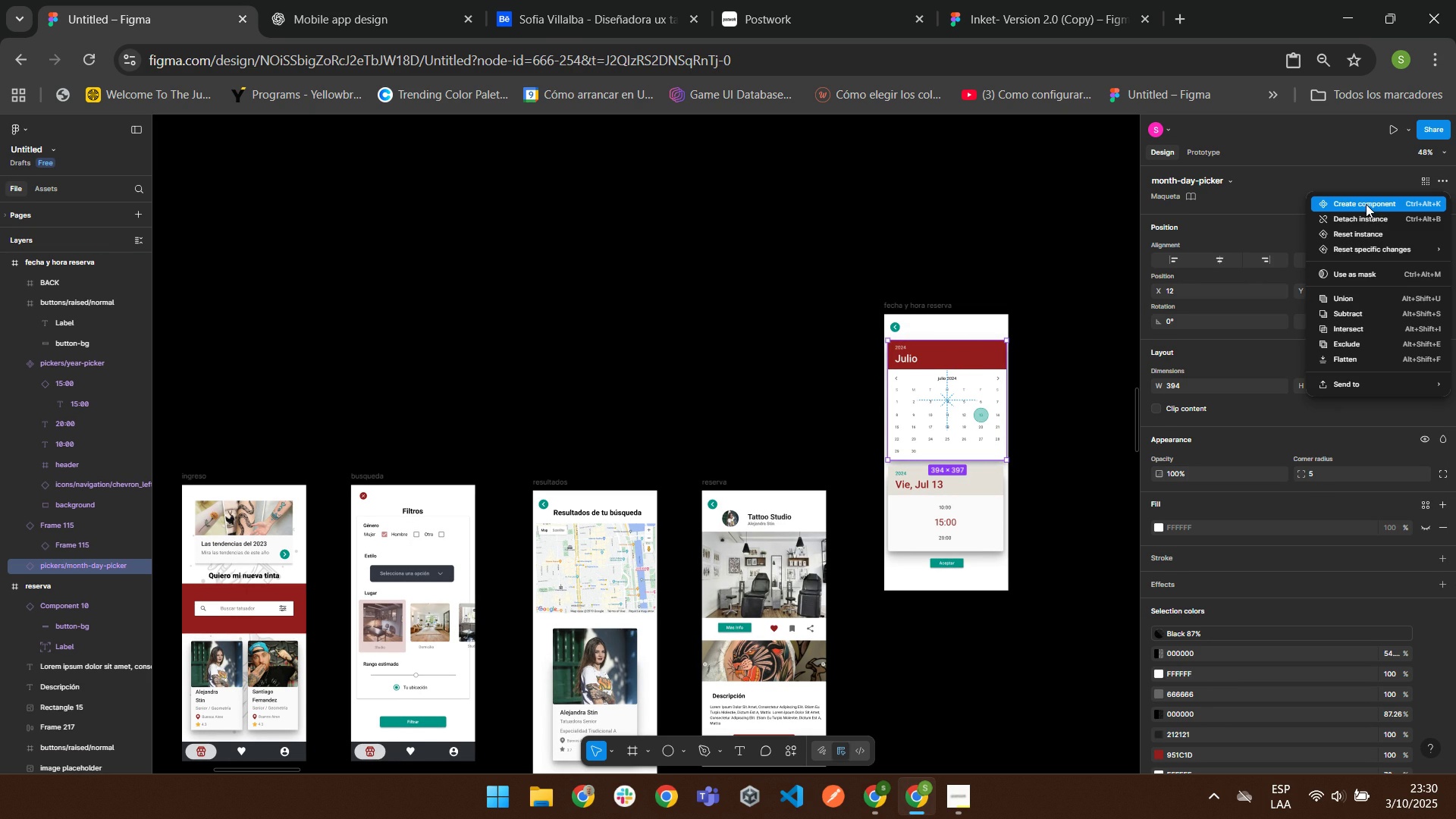 
left_click([1366, 202])
 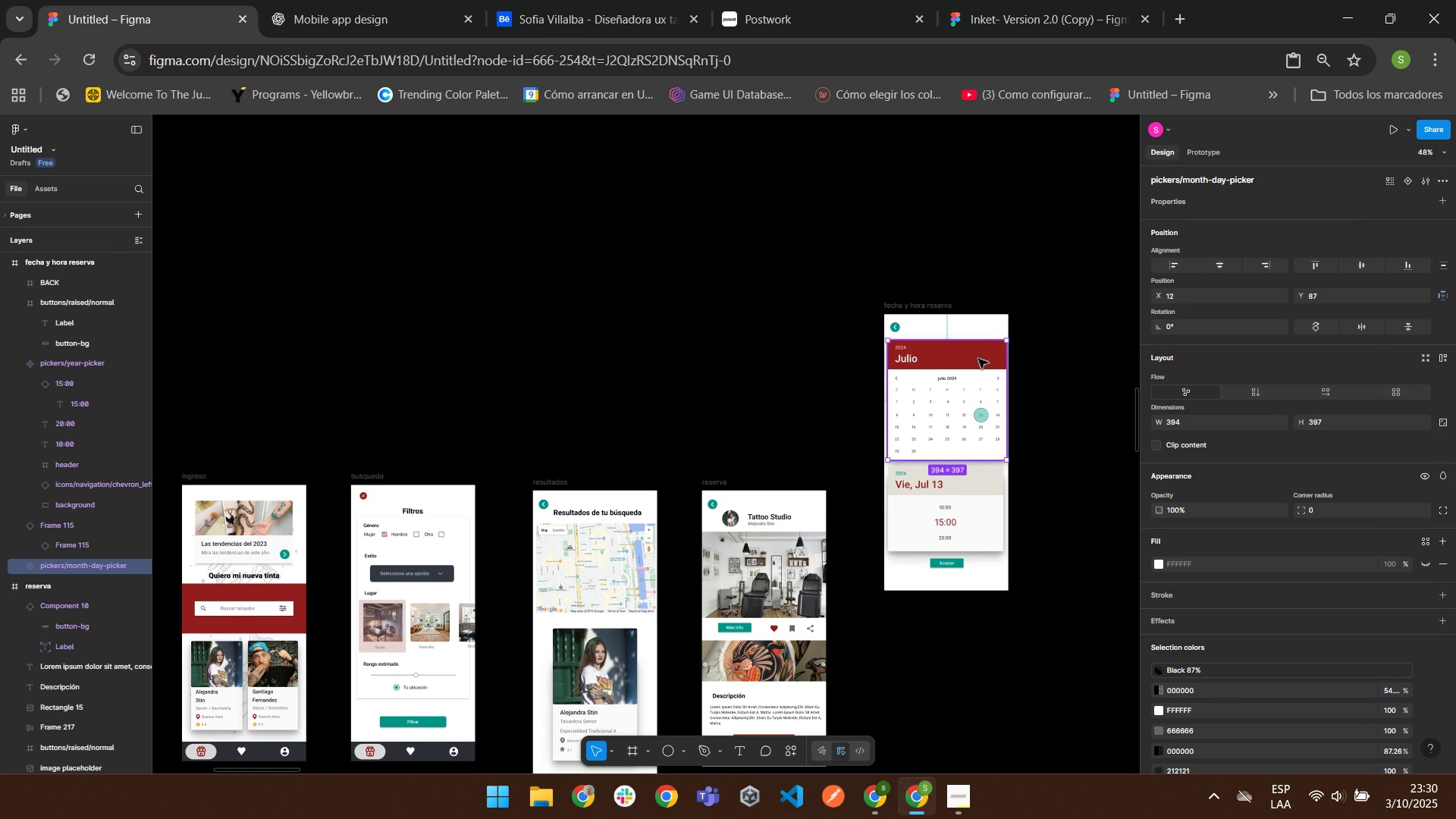 
left_click([977, 358])